 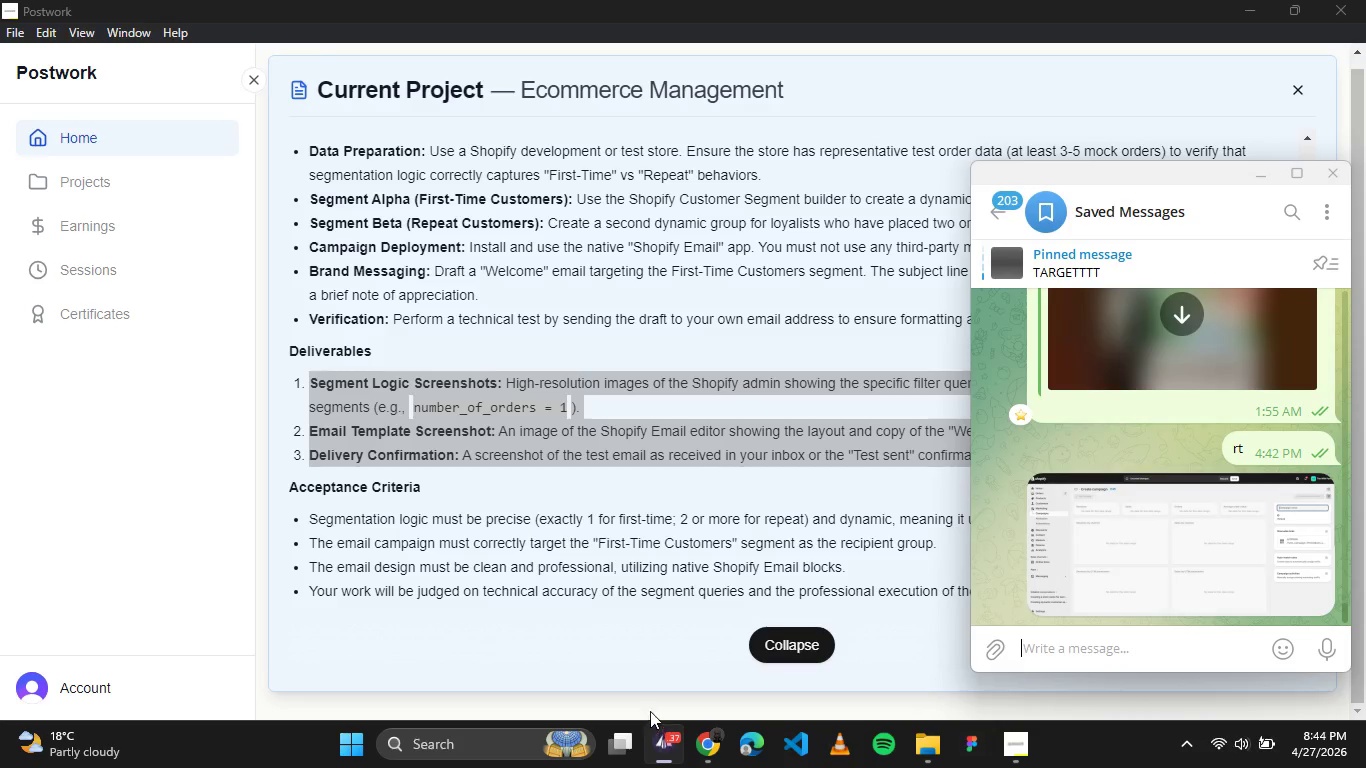 
key(Control+V)
 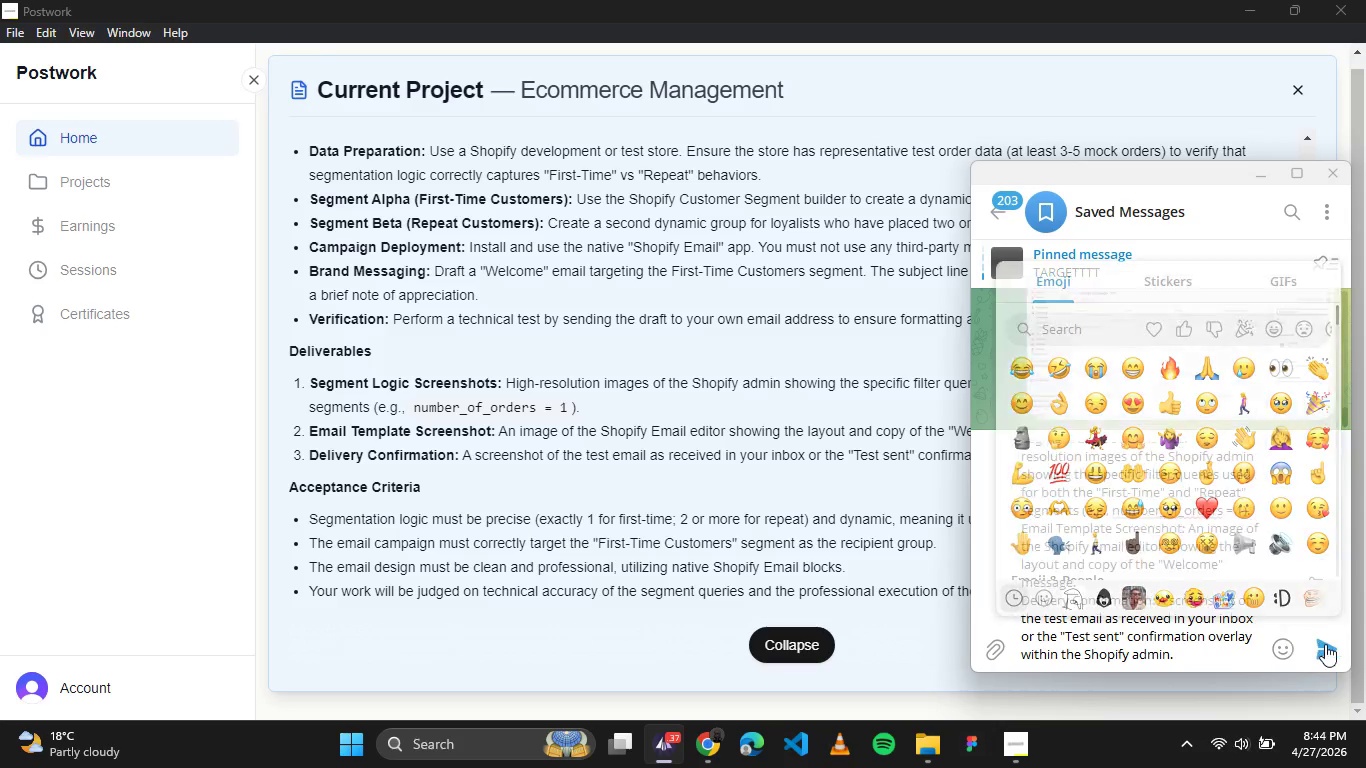 
left_click([1326, 645])
 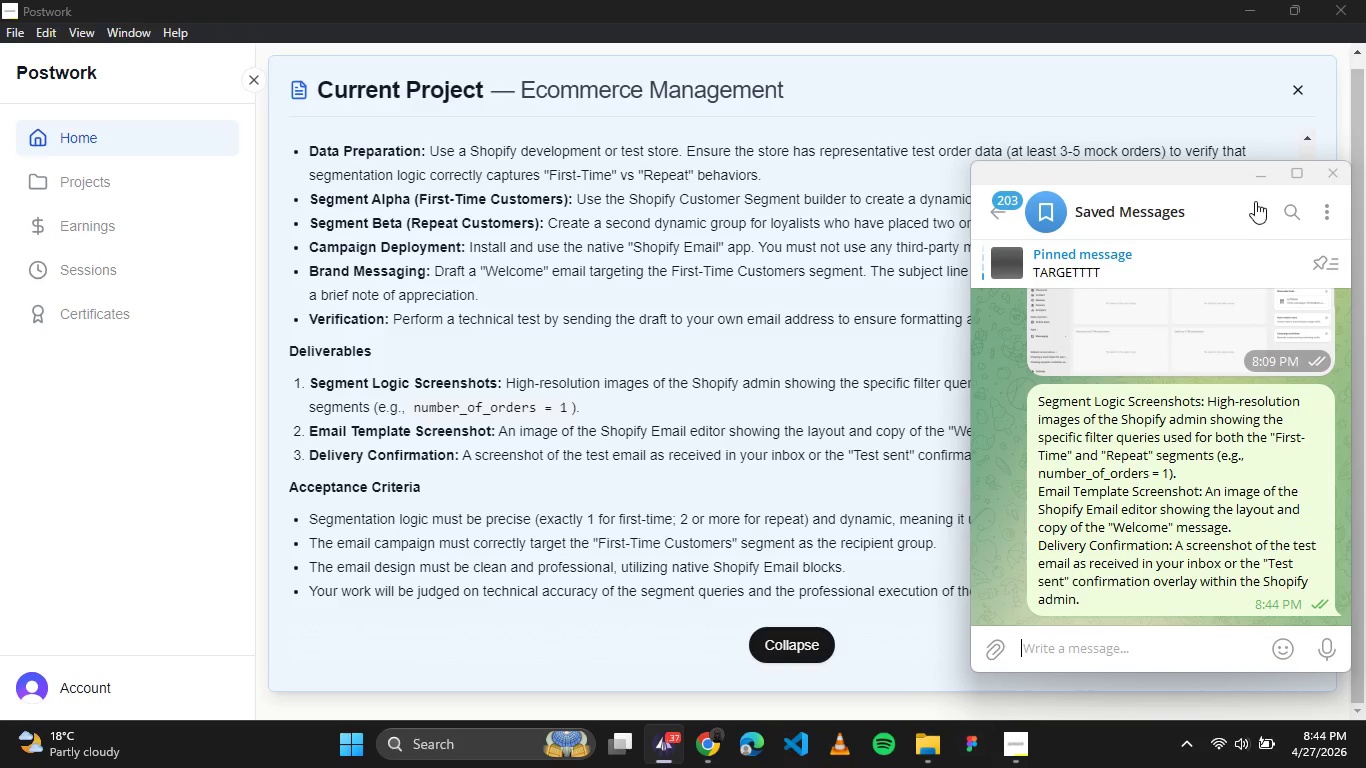 
left_click([1262, 185])
 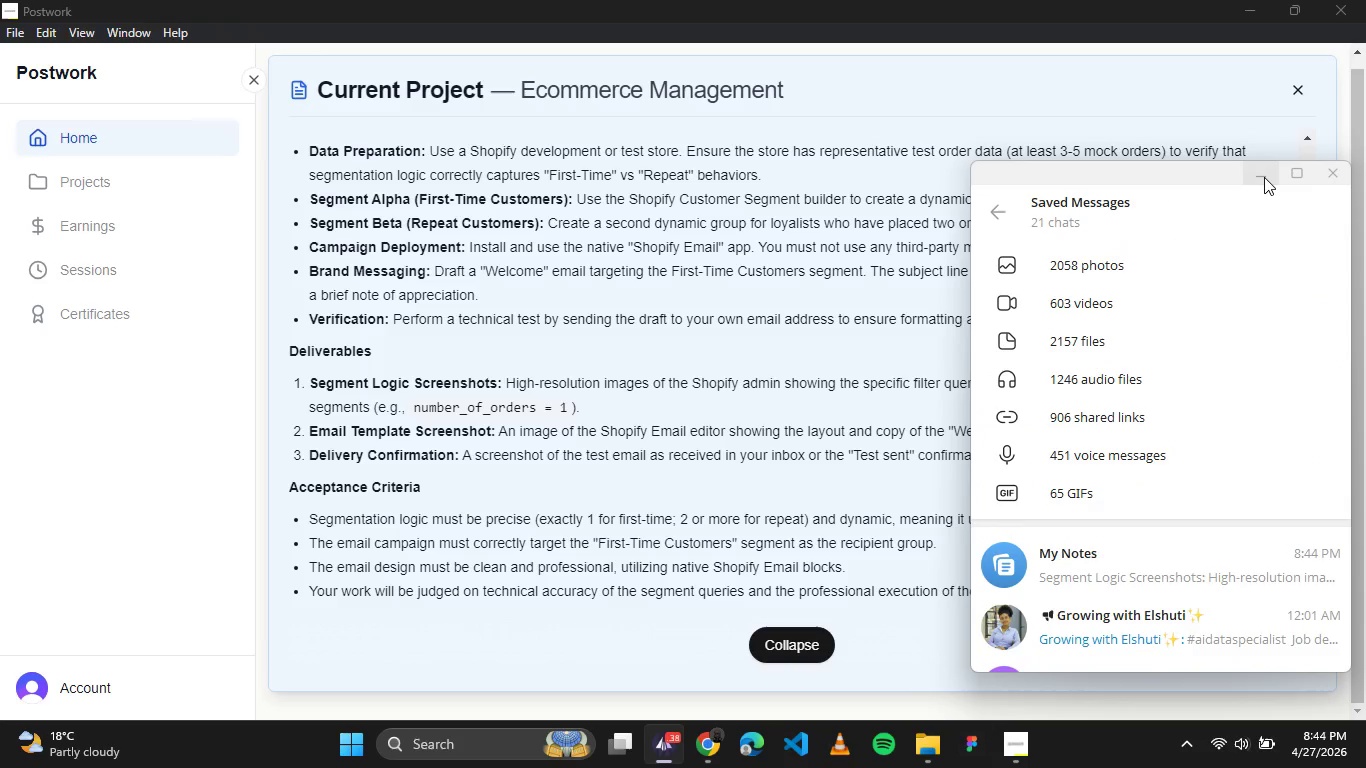 
left_click([1264, 177])